 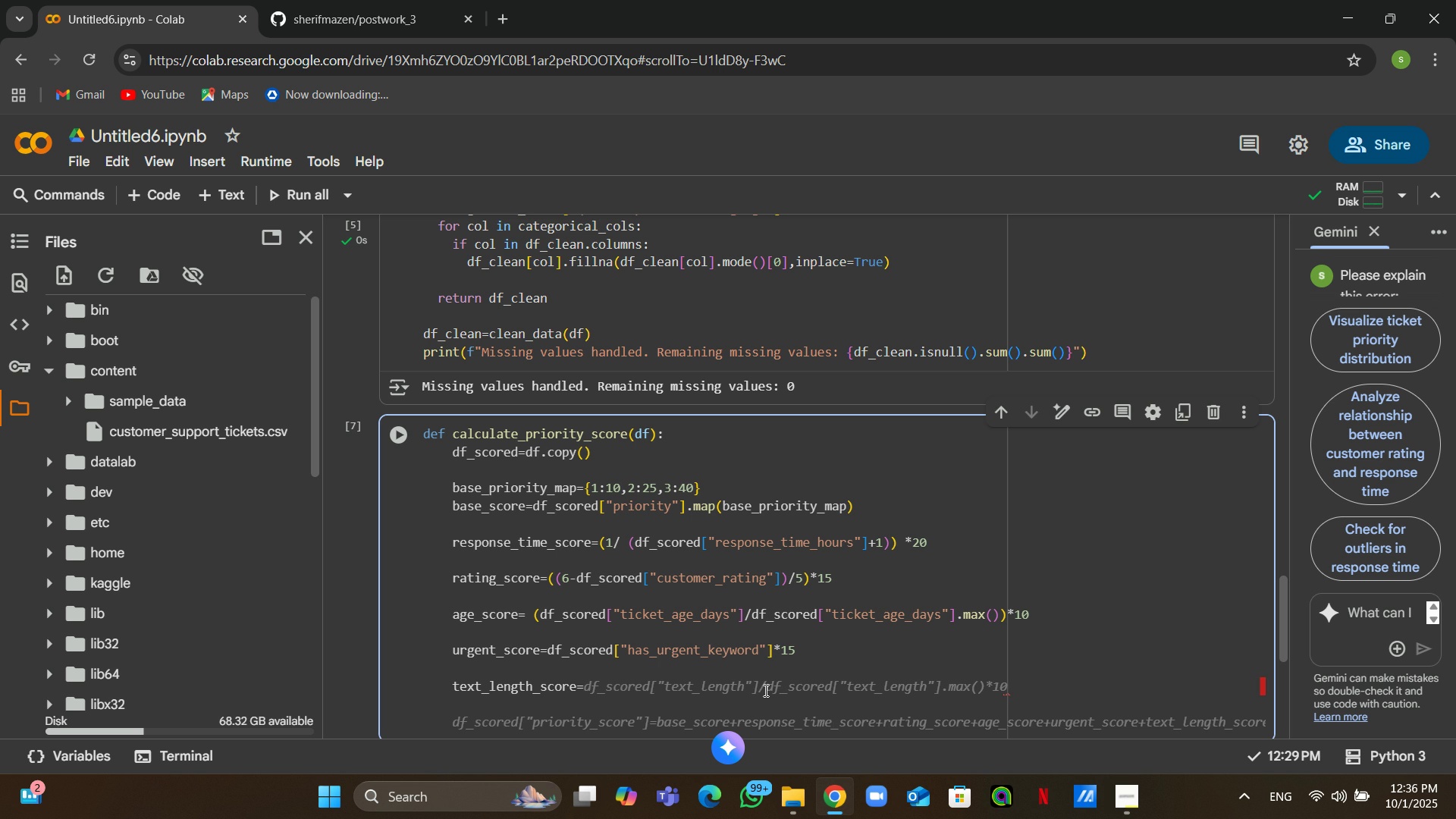 
key(Tab)
 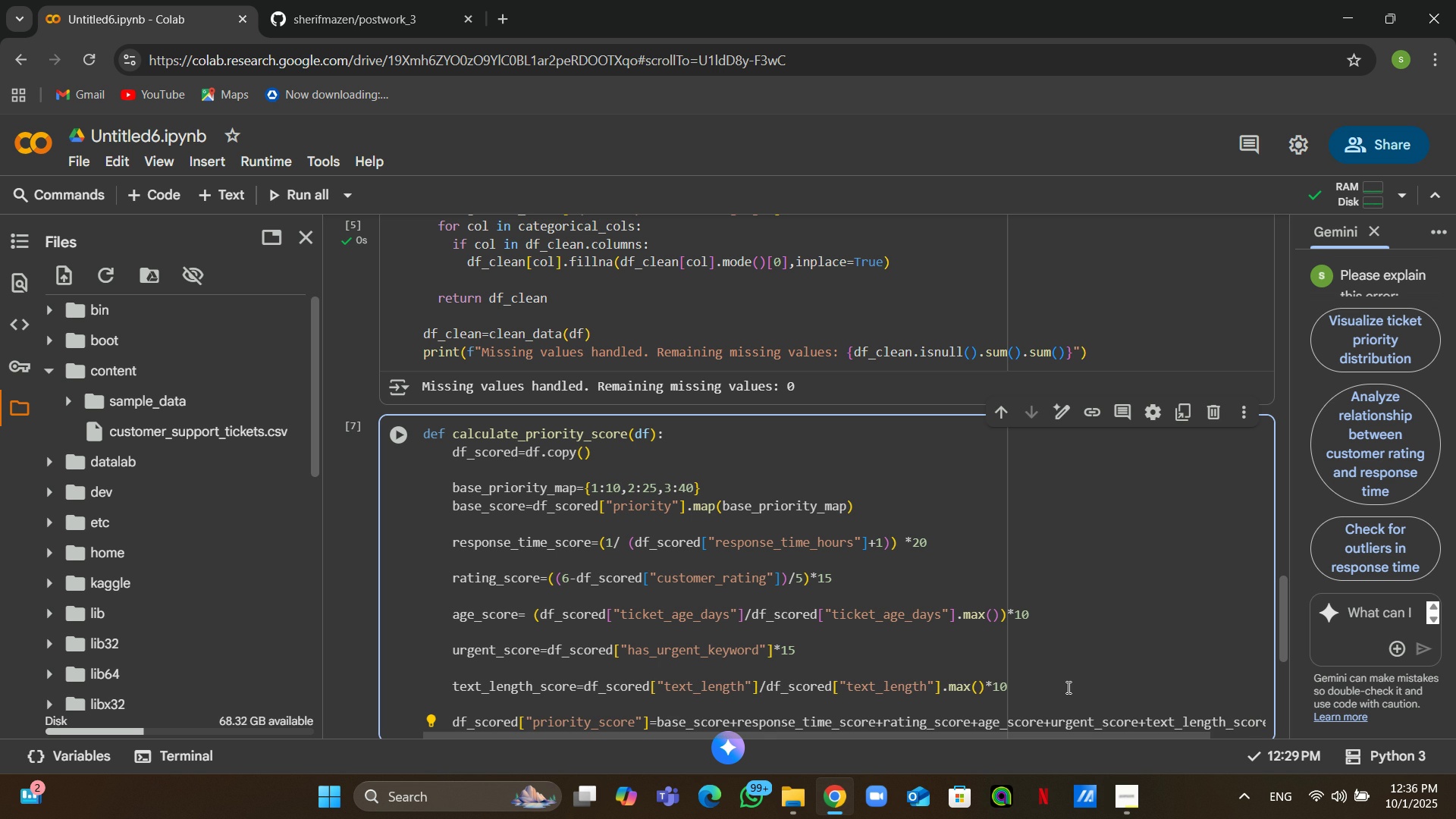 
left_click([1067, 687])
 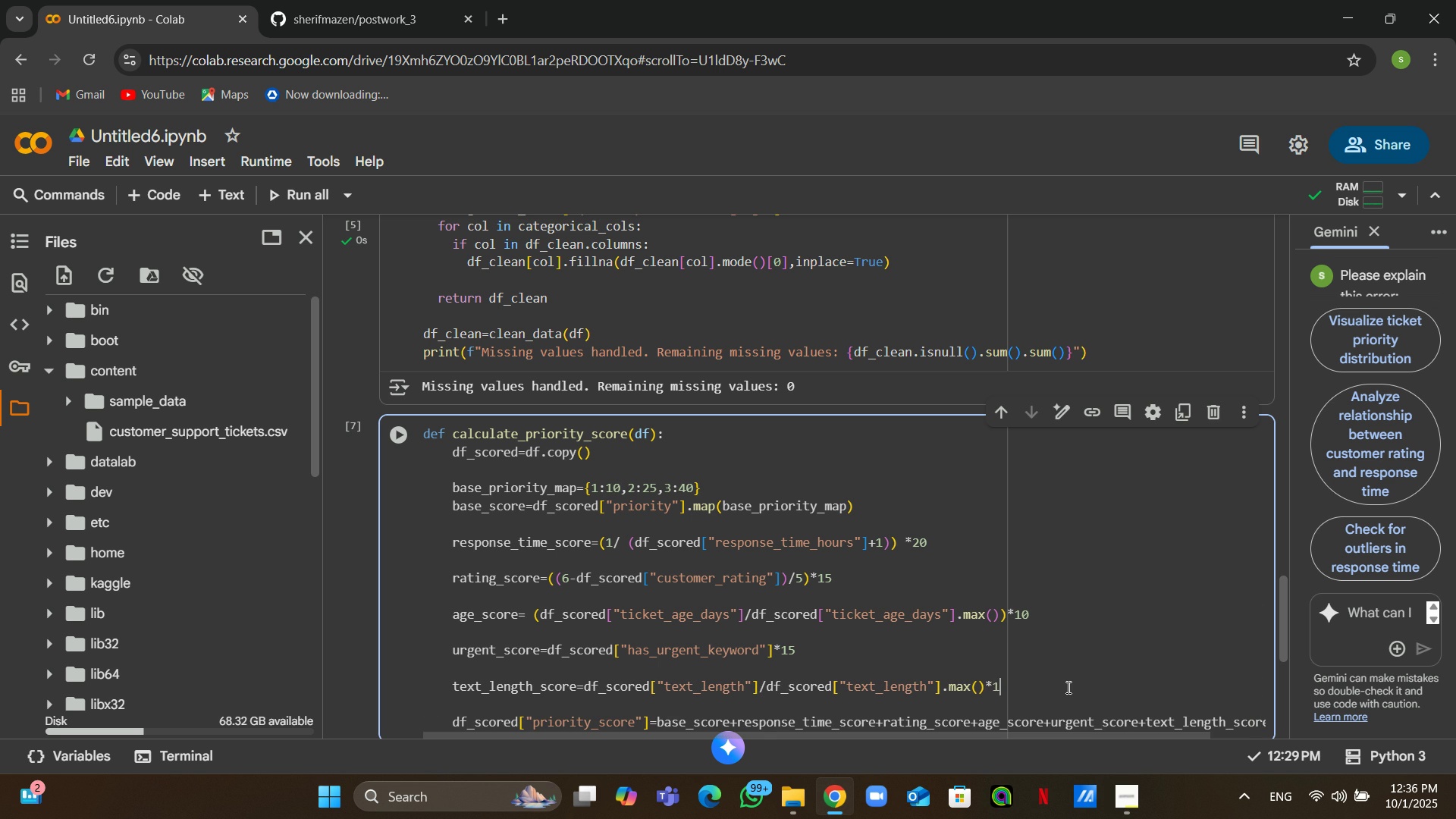 
key(Backspace)
 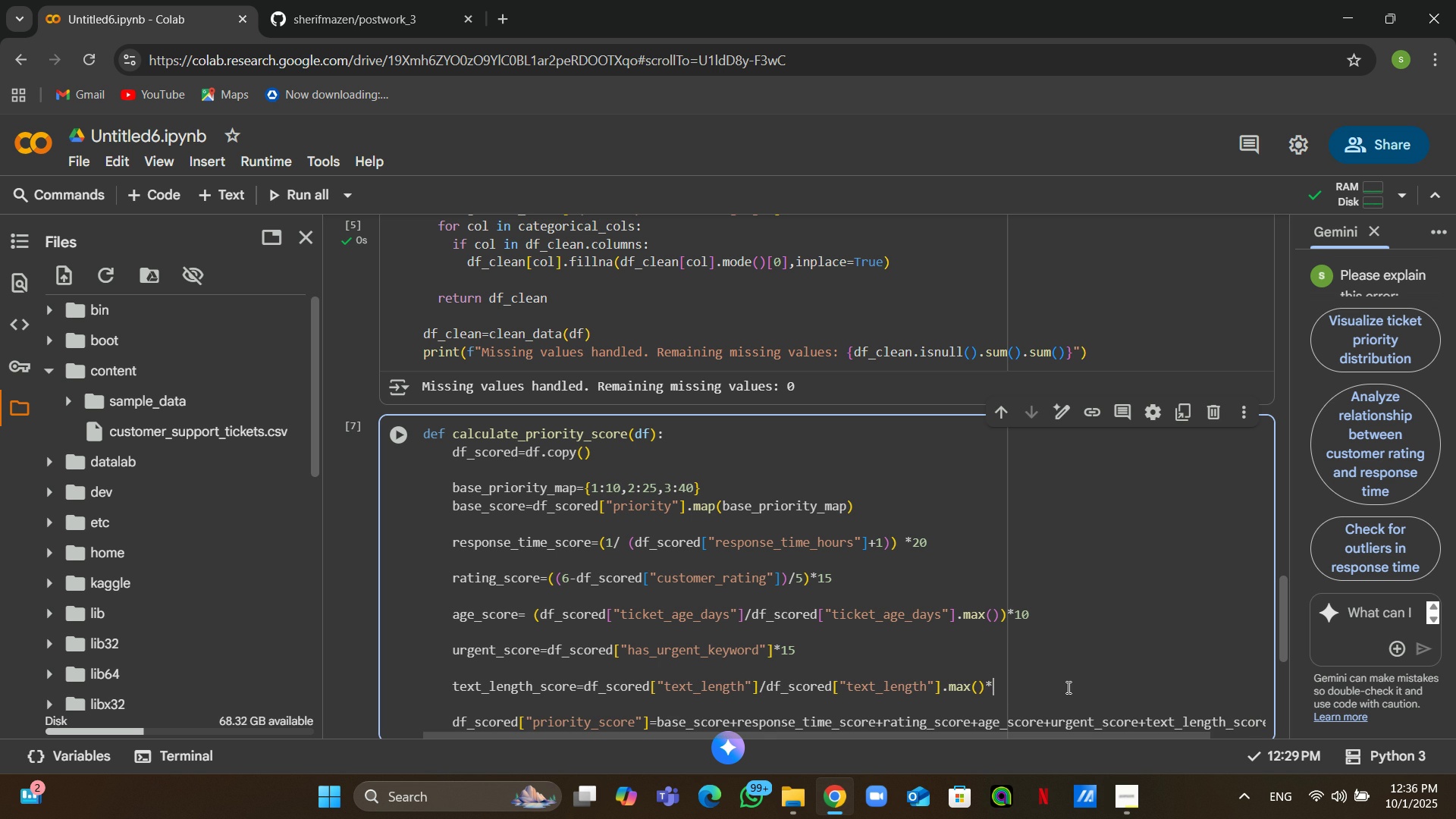 
key(Backspace)
 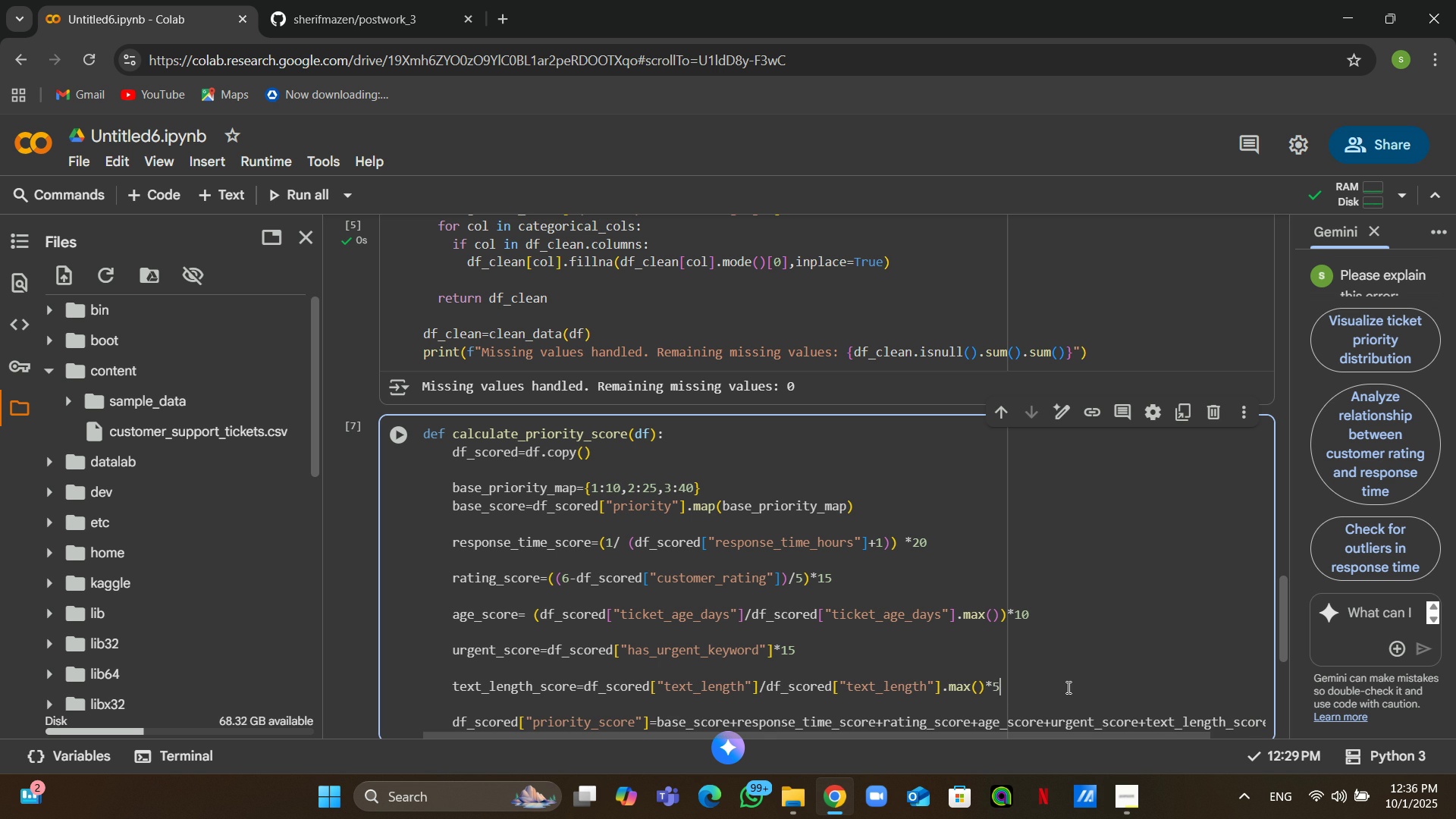 
key(Numpad5)
 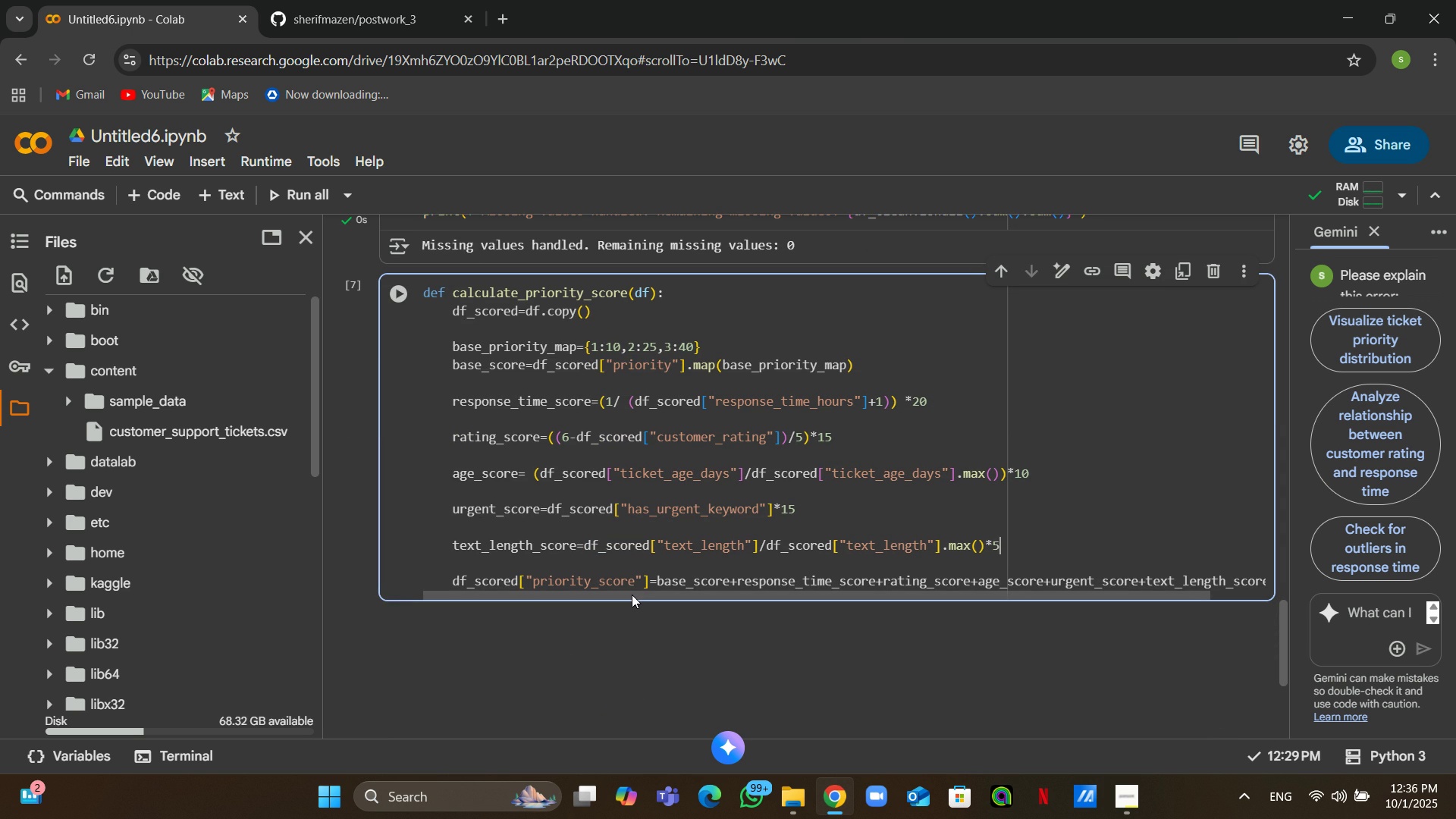 
wait(13.09)
 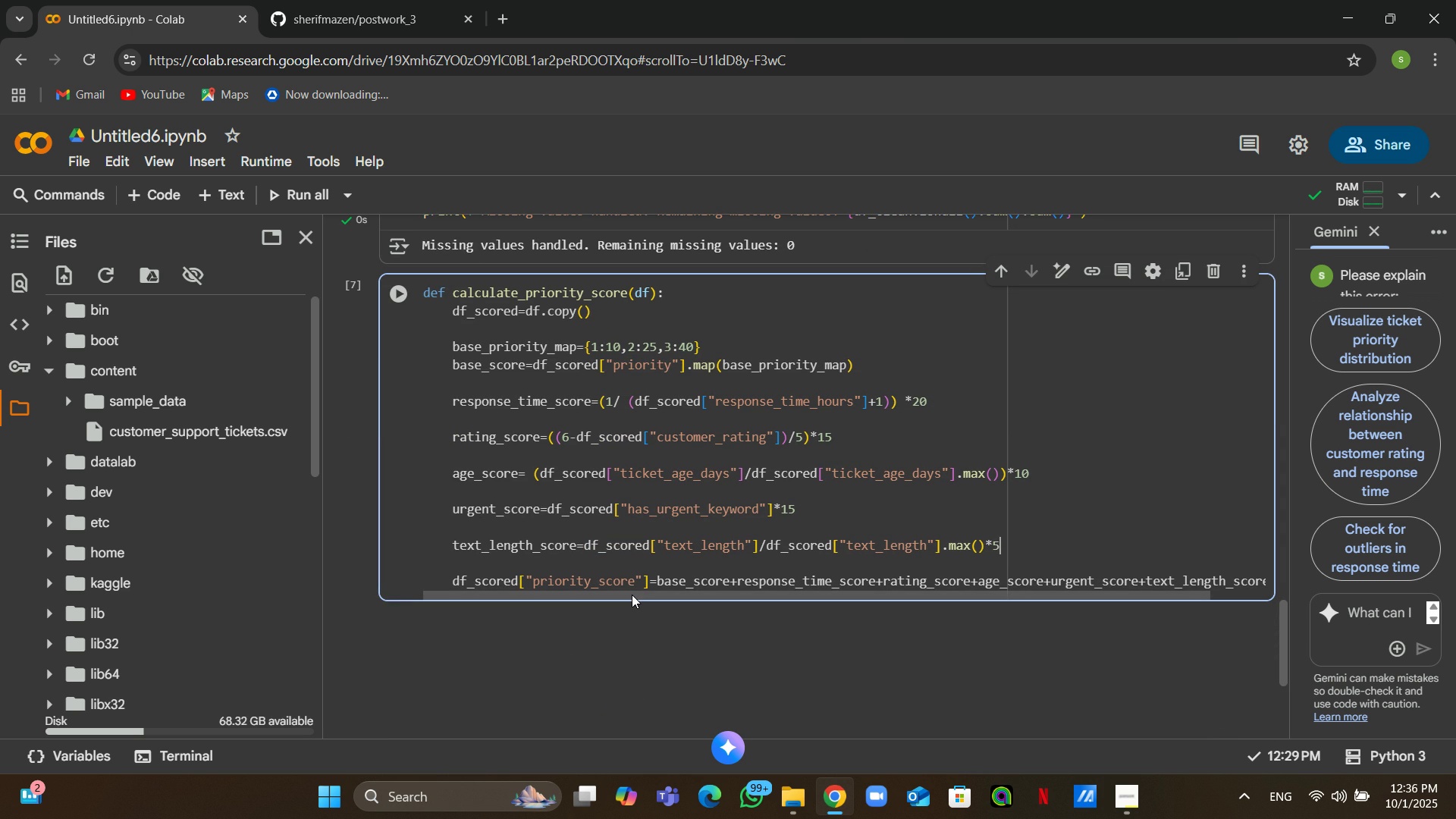 
left_click([553, 548])
 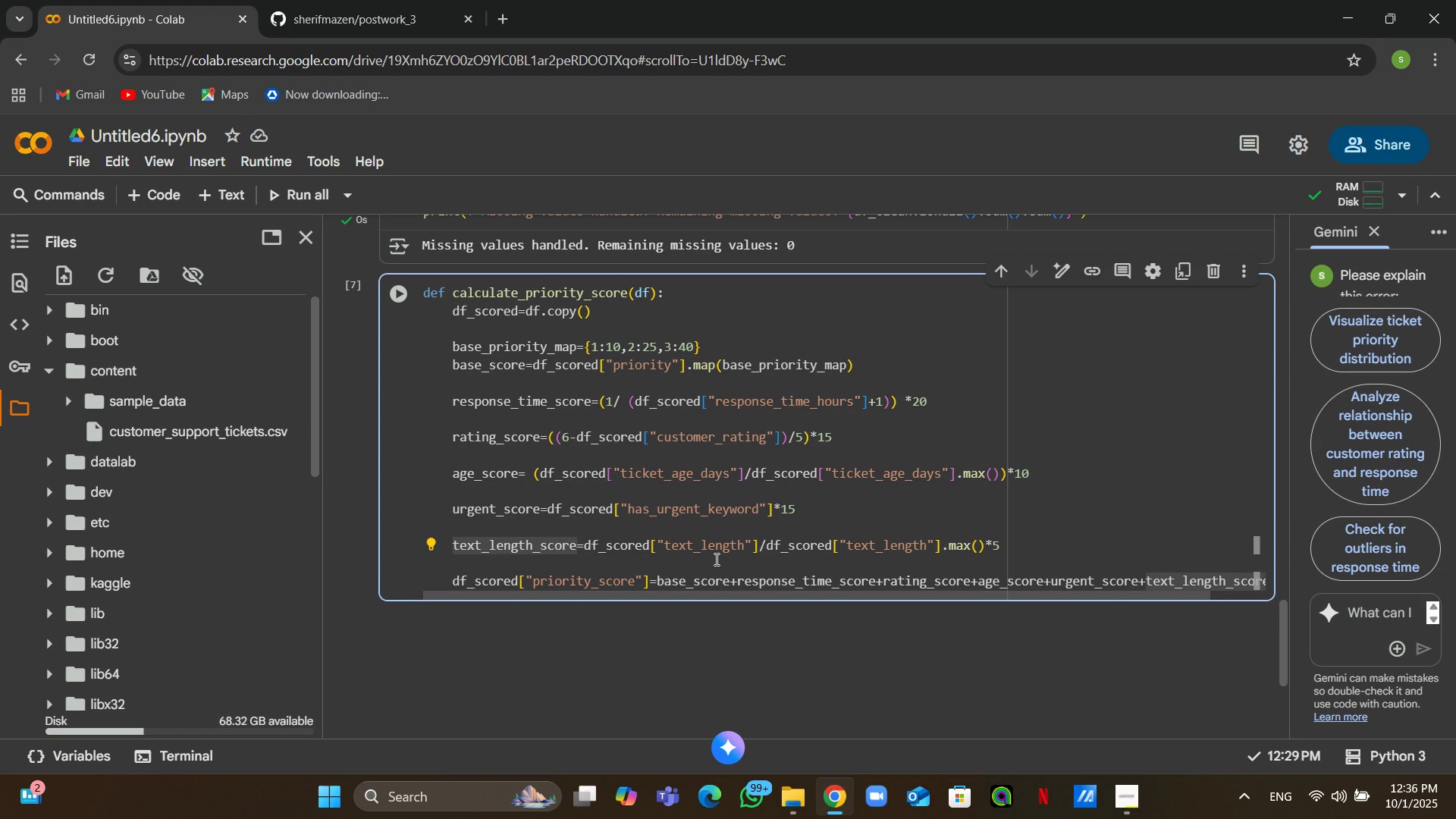 
wait(18.43)
 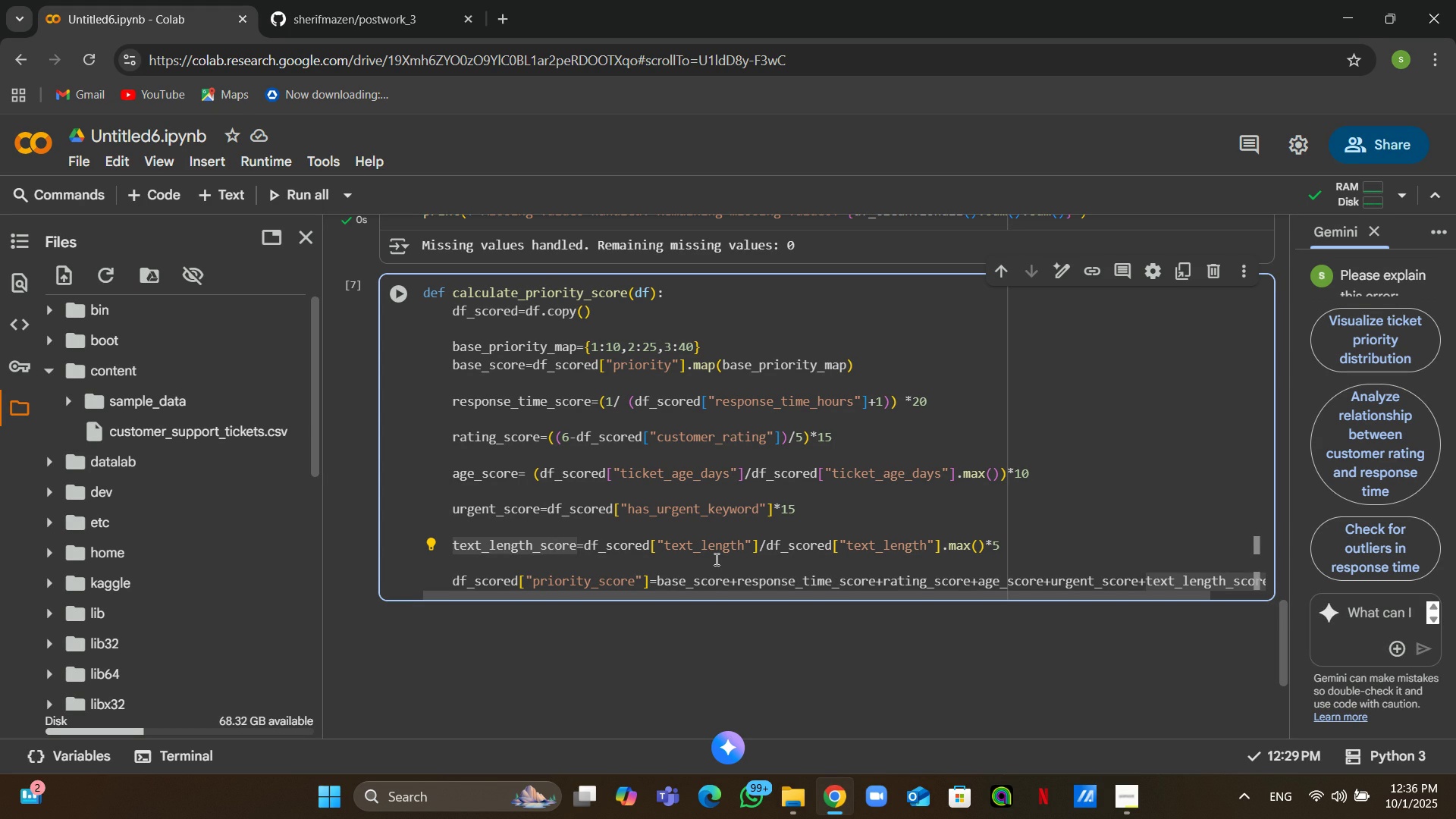 
left_click([584, 546])